 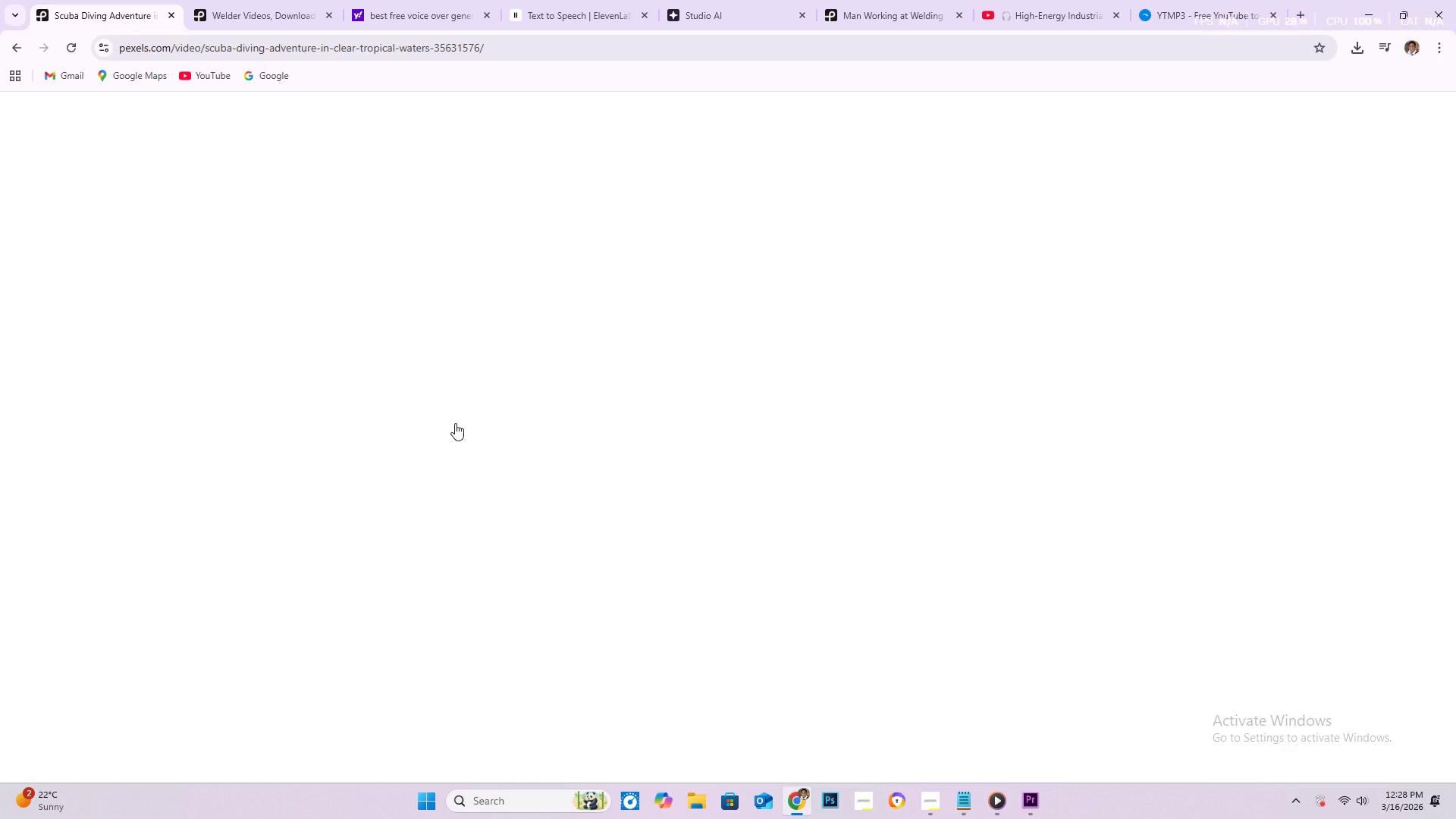 
scroll: coordinate [215, 199], scroll_direction: up, amount: 14.0
 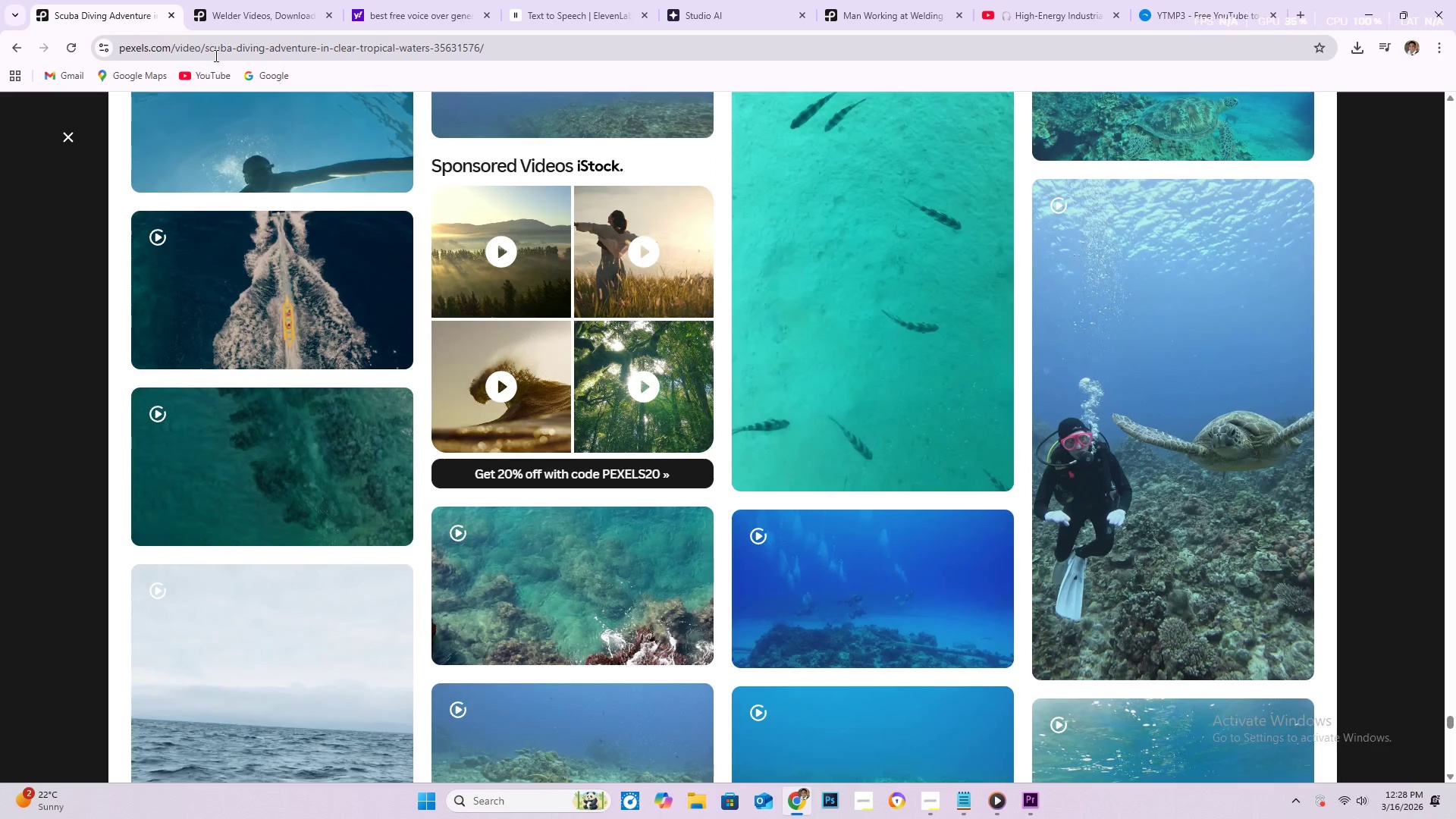 
left_click([218, 52])
 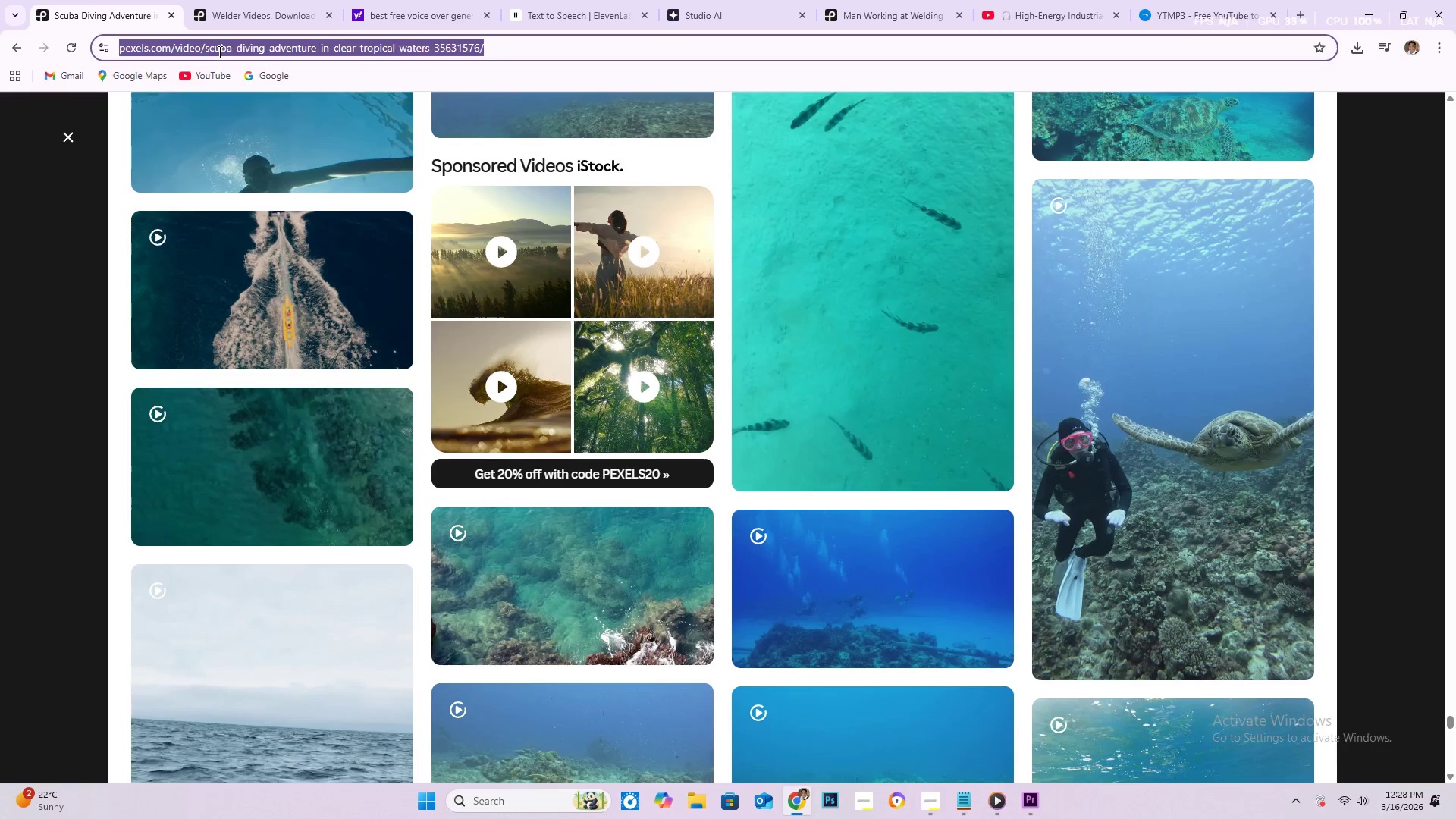 
key(NumpadEnter)
 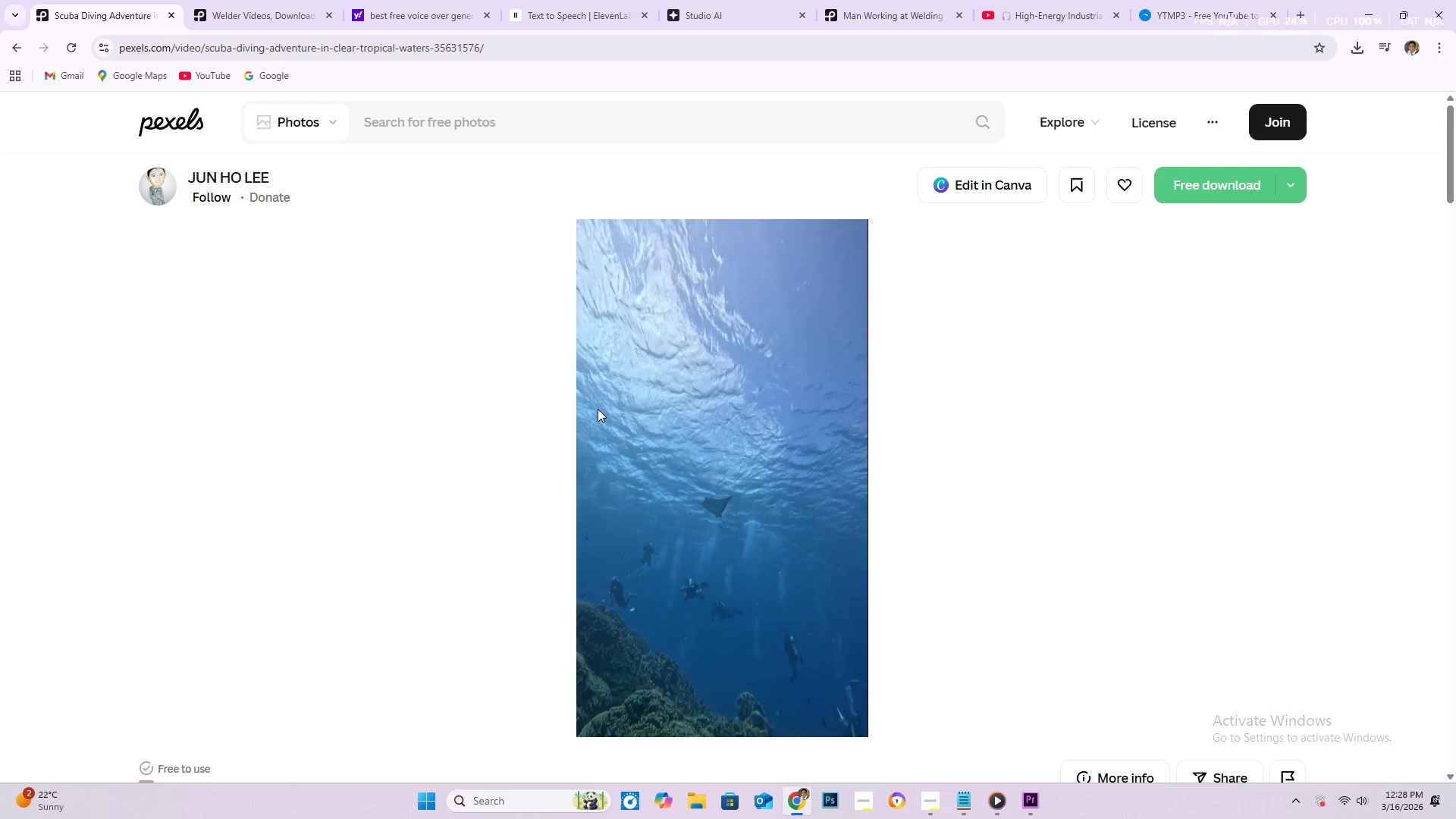 
wait(5.53)
 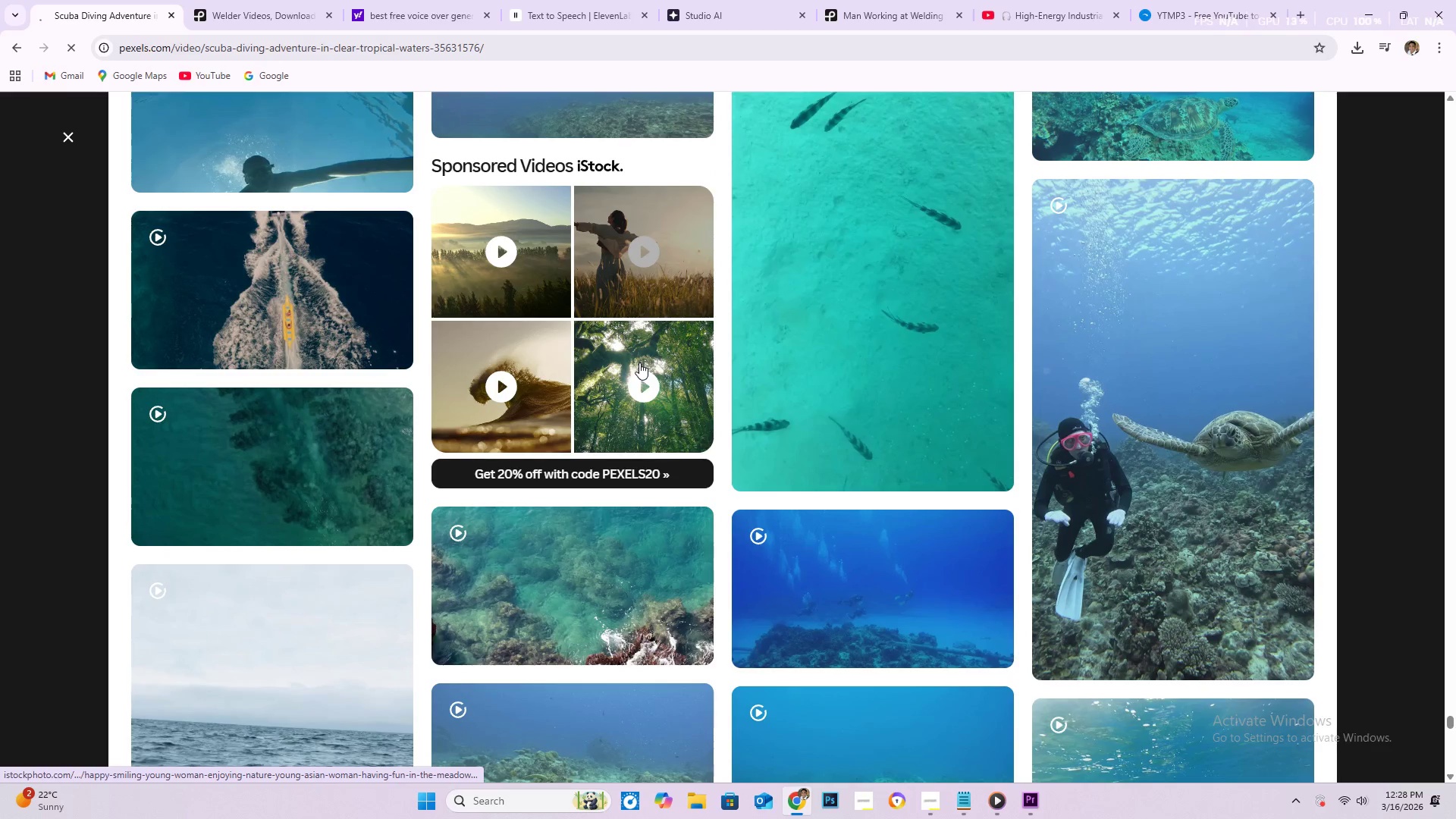 
left_click([158, 123])
 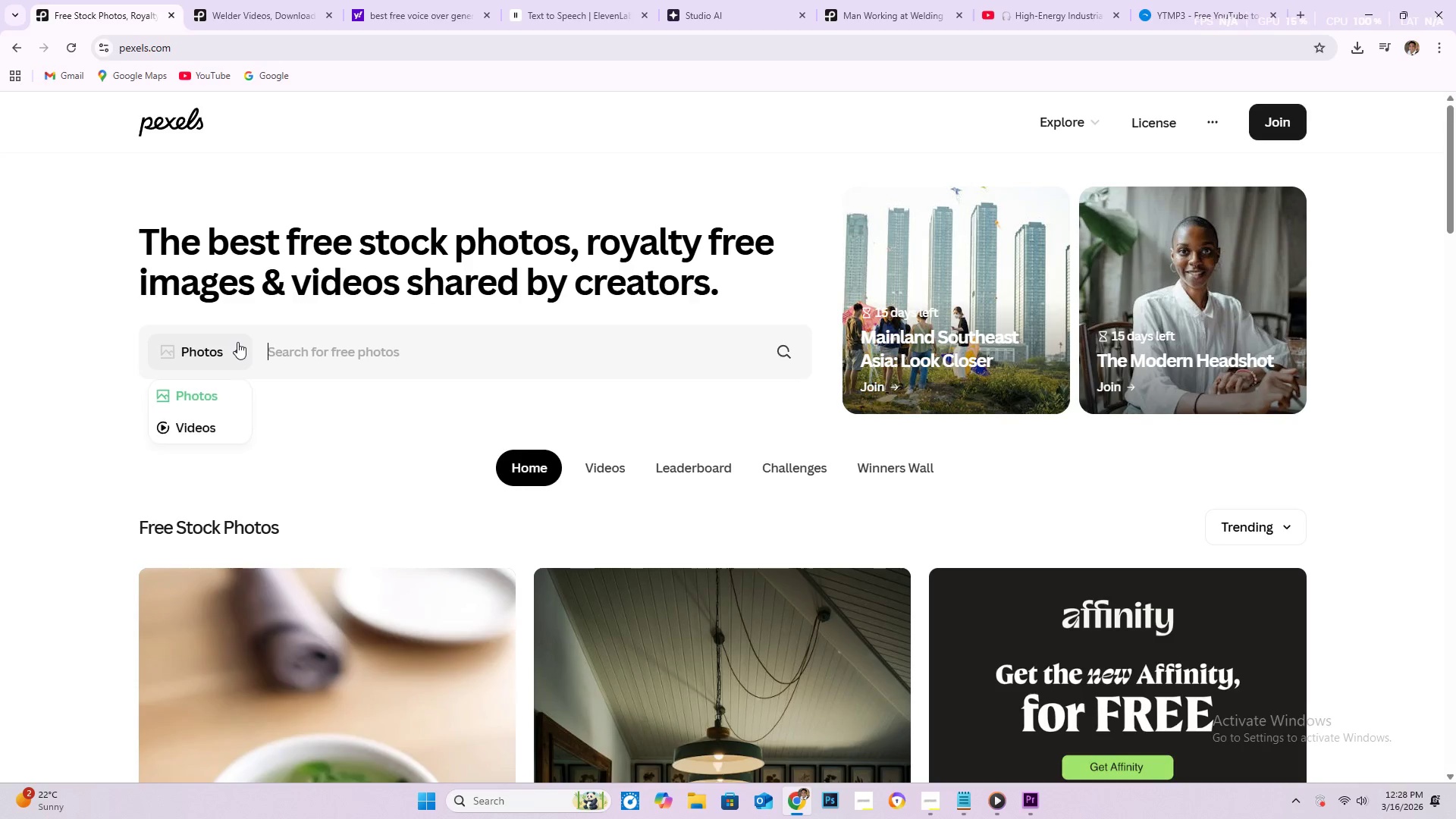 
double_click([338, 364])
 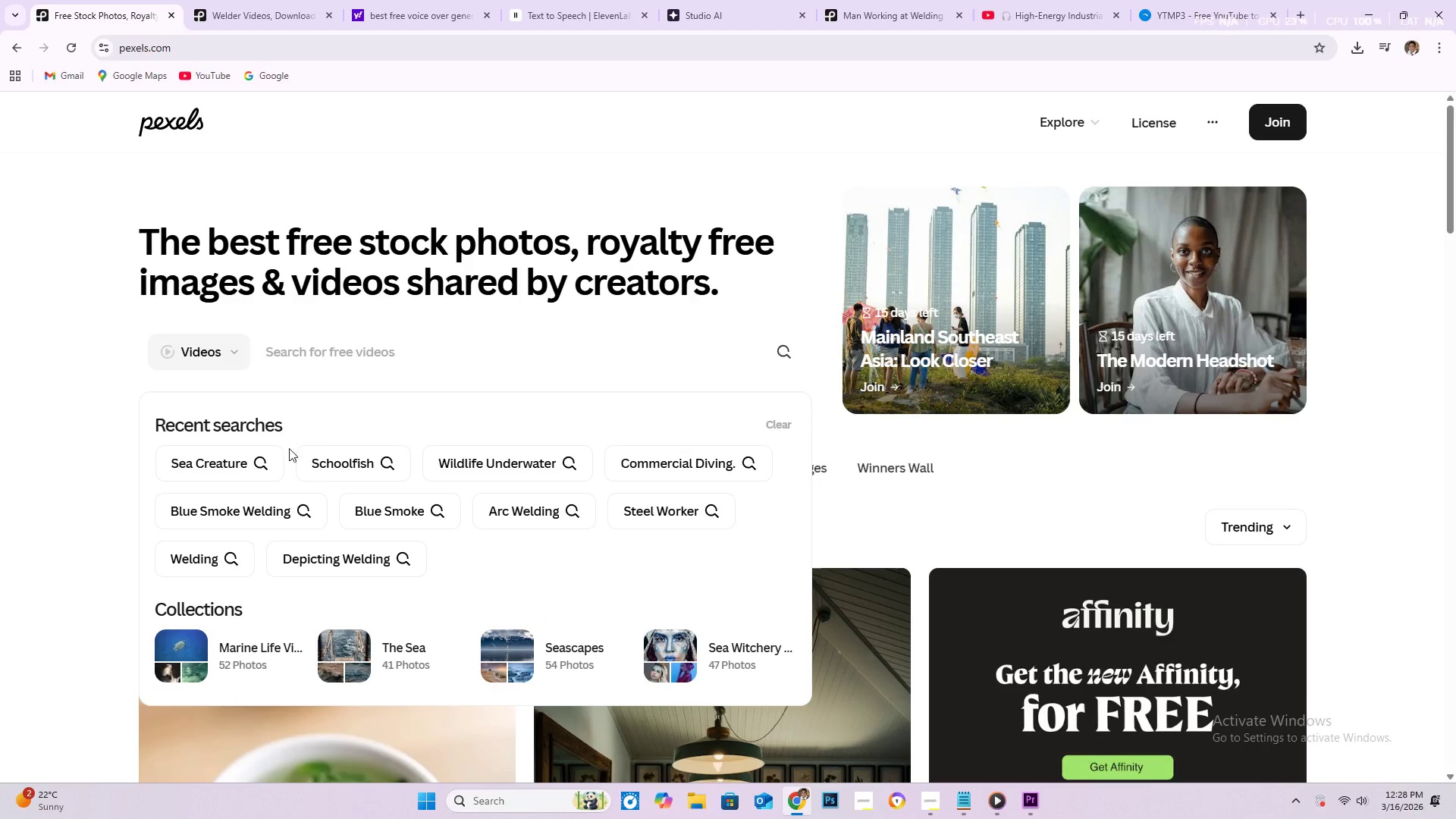 
left_click([233, 456])
 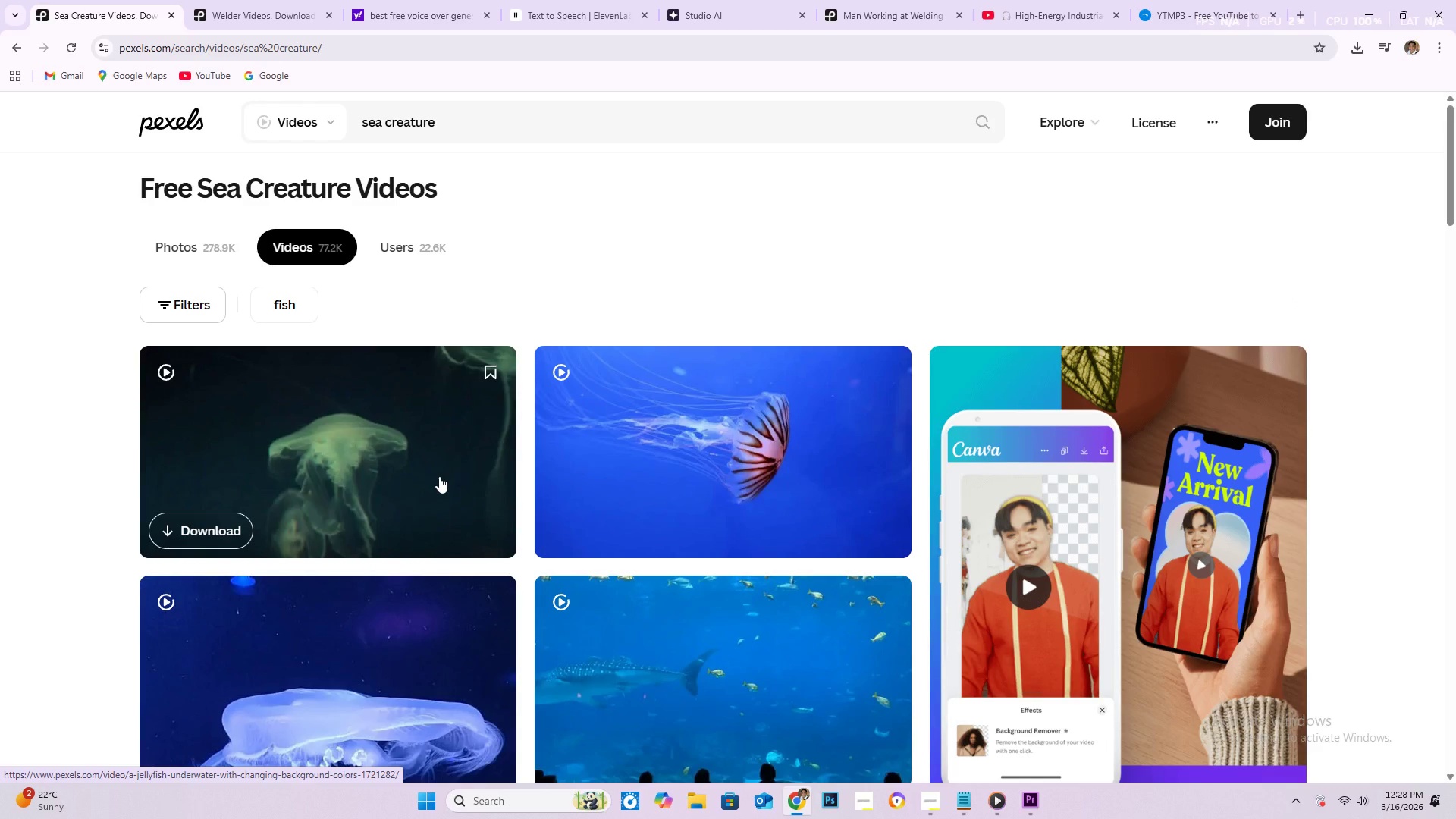 
wait(19.81)
 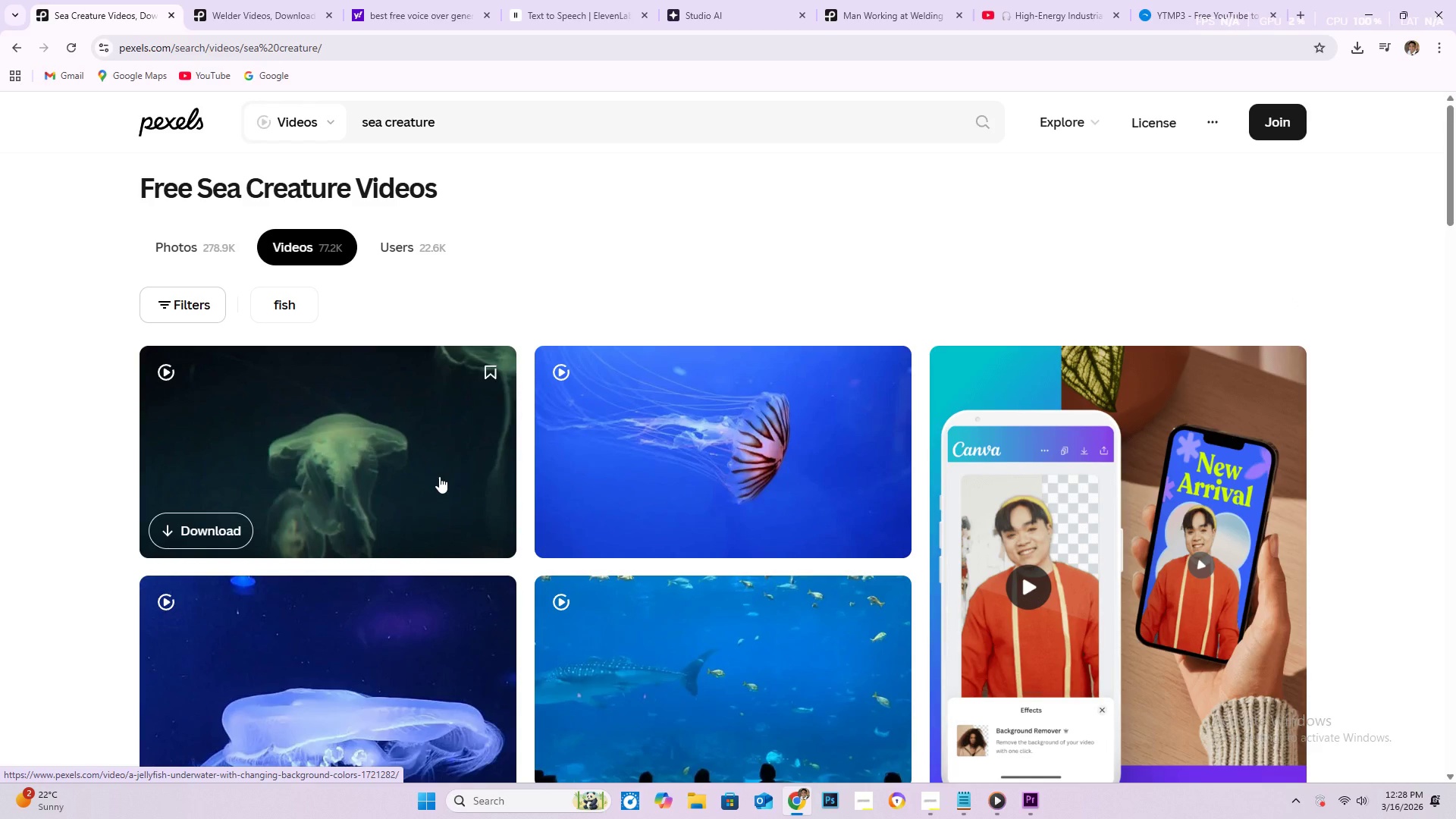 
scroll: coordinate [687, 527], scroll_direction: down, amount: 6.0
 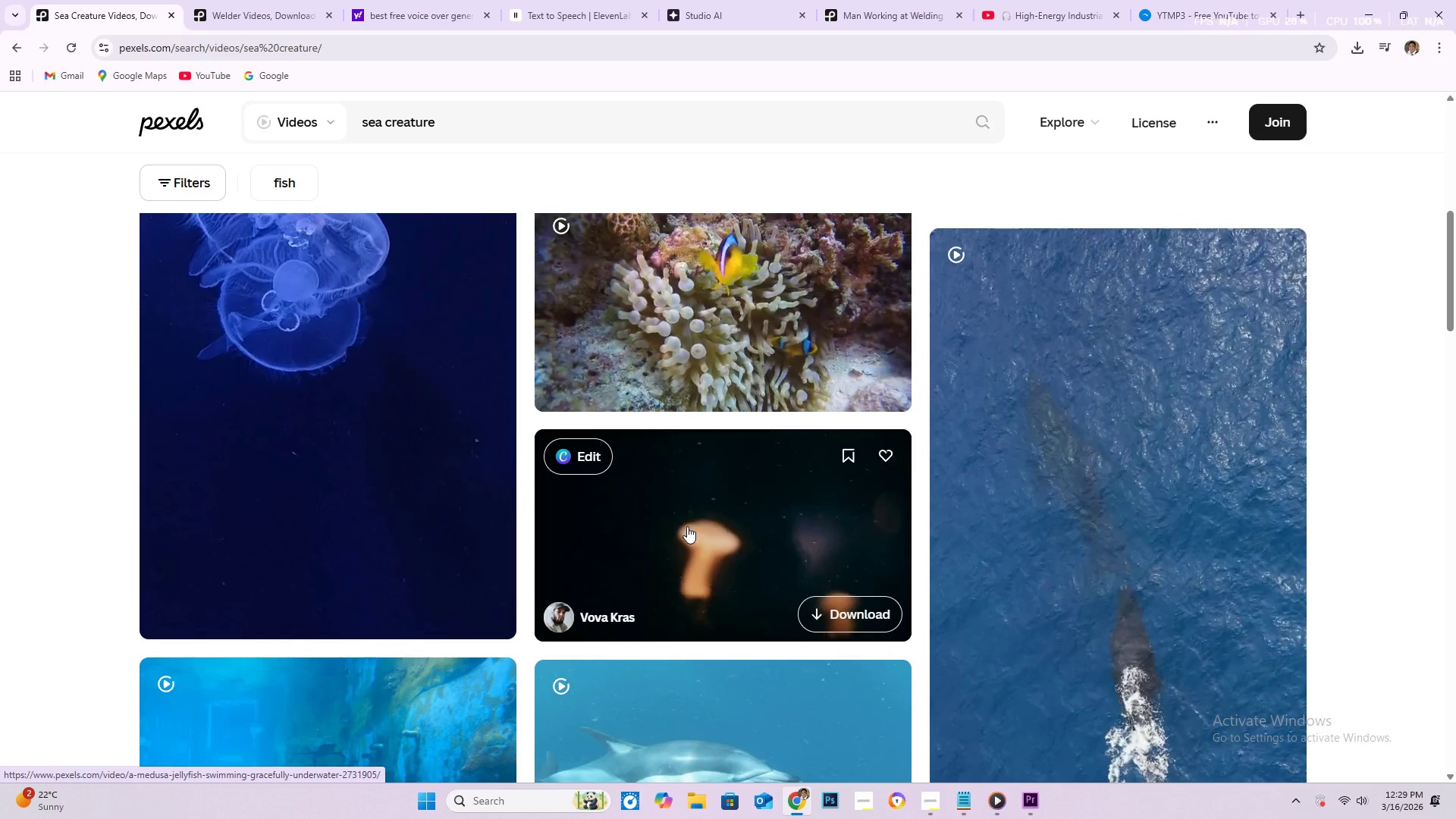 
scroll: coordinate [689, 516], scroll_direction: down, amount: 8.0
 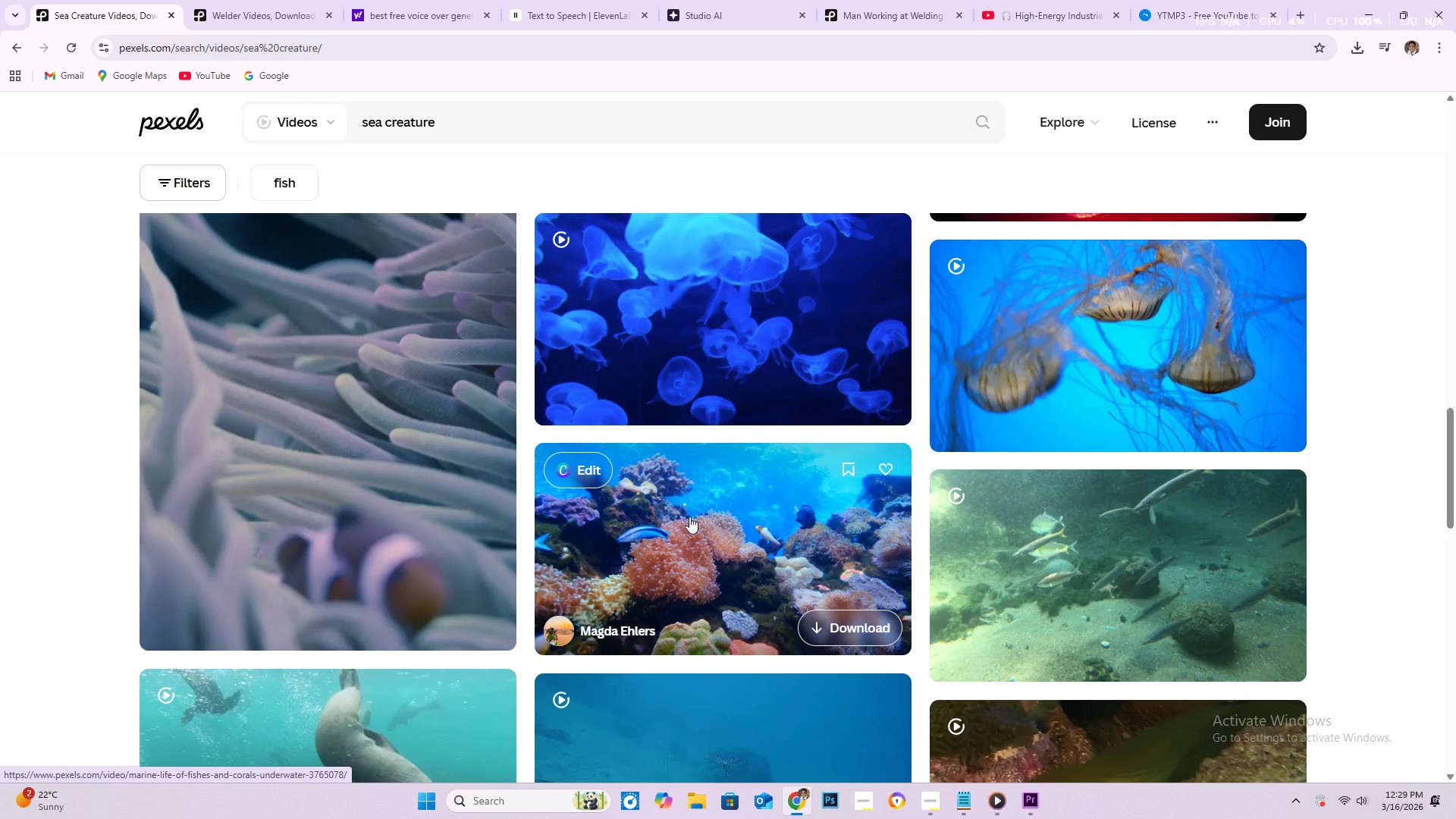 
scroll: coordinate [689, 516], scroll_direction: down, amount: 2.0
 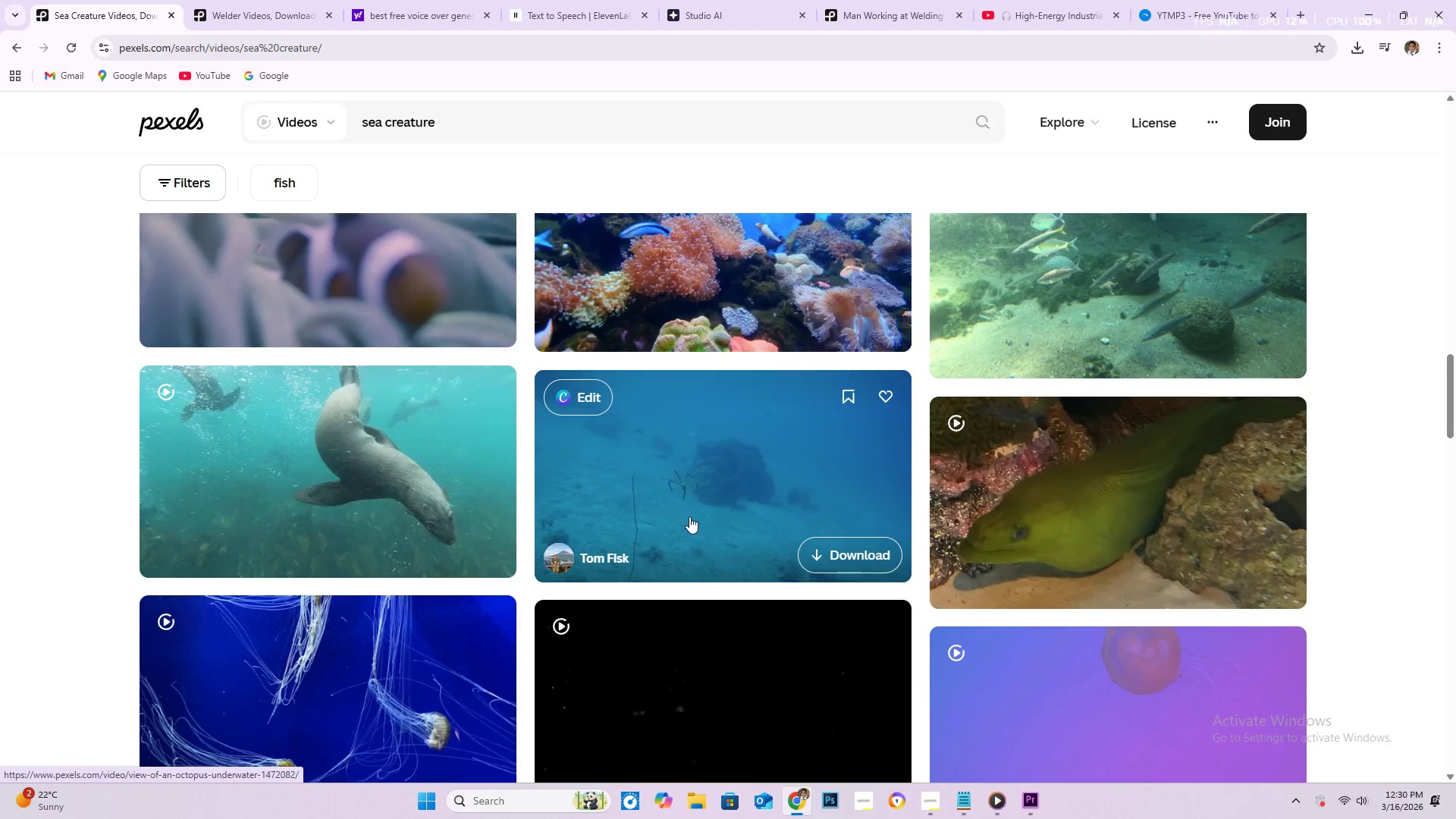 
wait(69.72)
 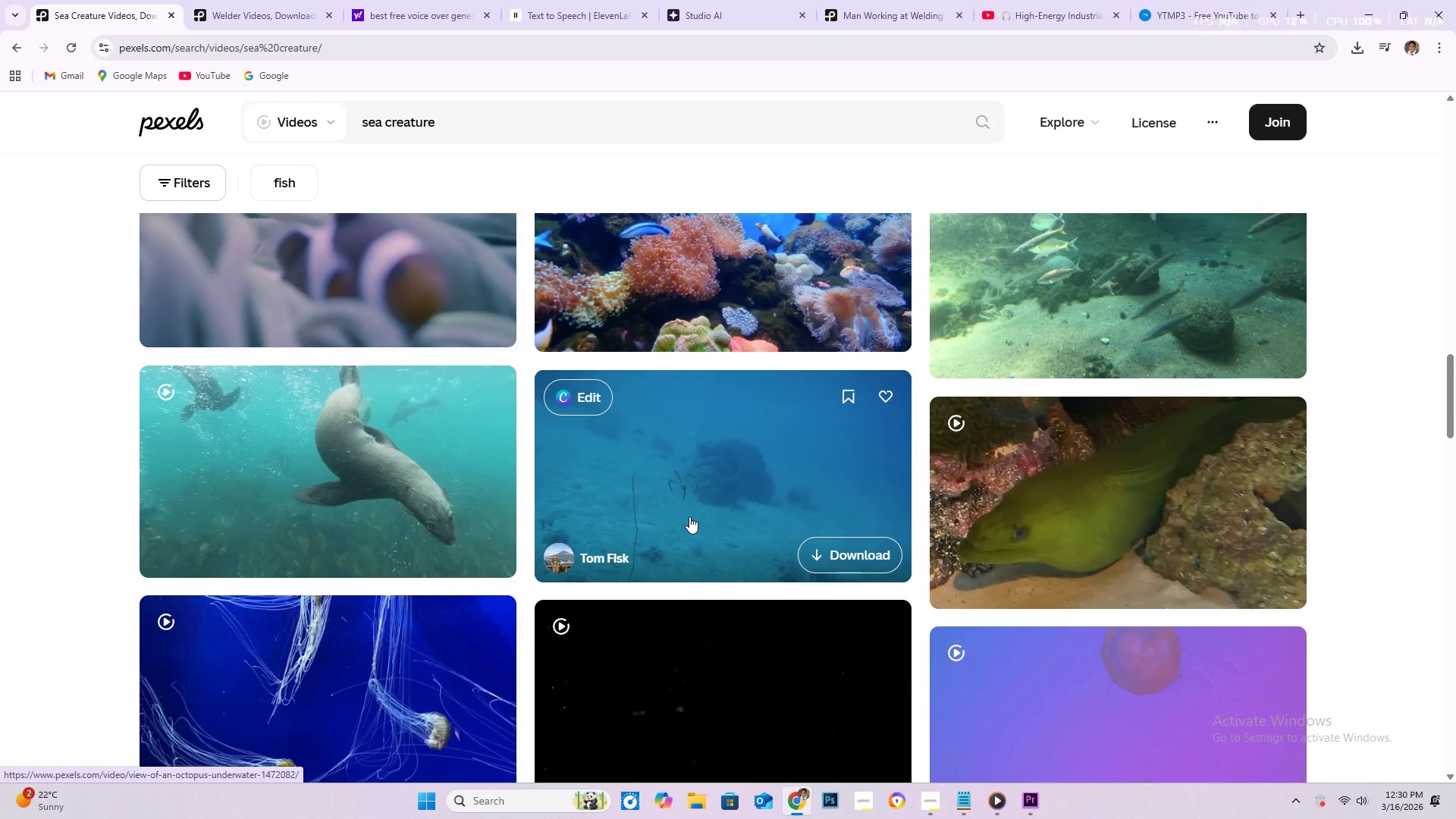 
scroll: coordinate [768, 593], scroll_direction: down, amount: 19.0
 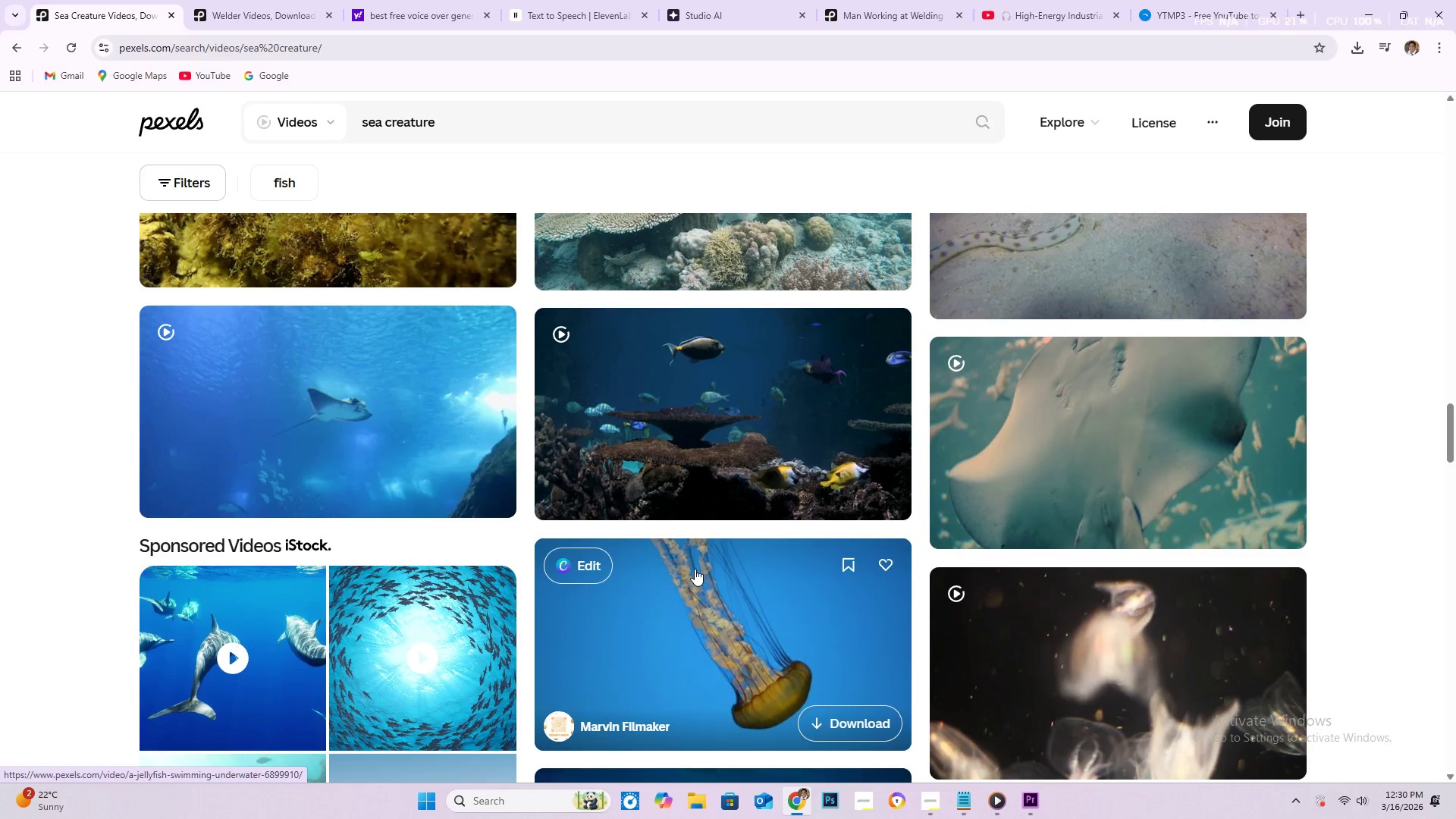 
wait(6.21)
 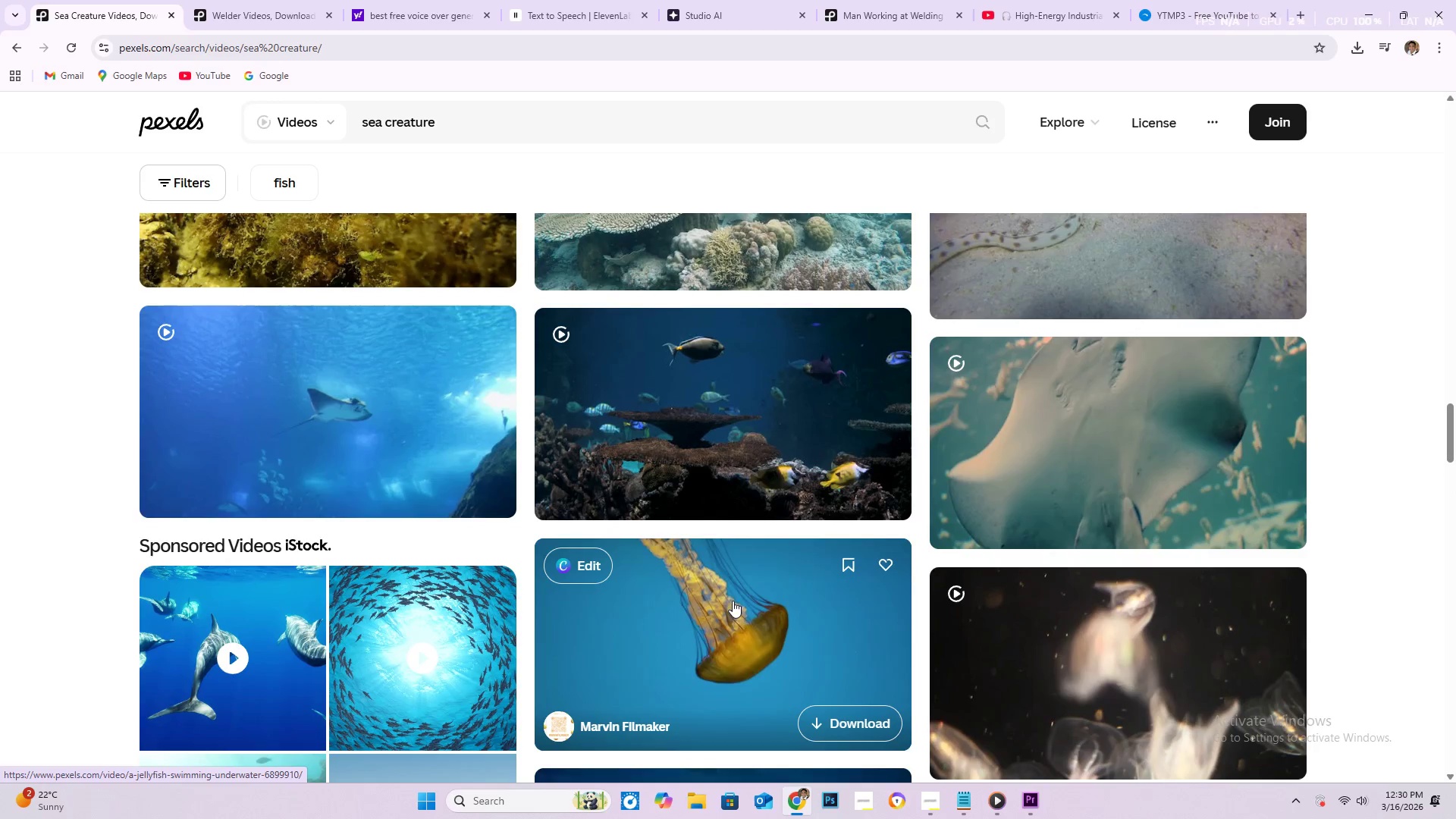 
scroll: coordinate [697, 573], scroll_direction: down, amount: 3.0
 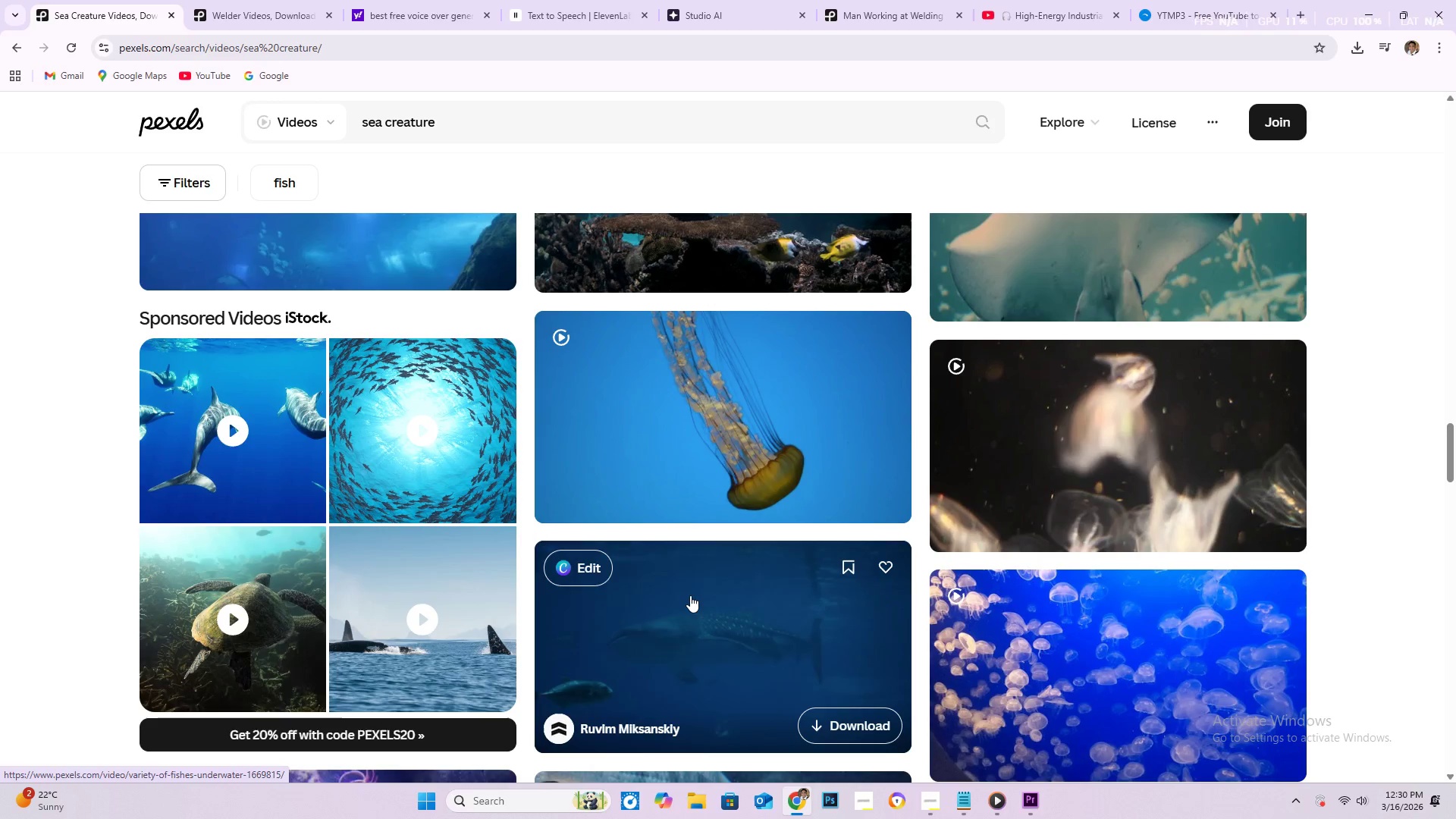 
wait(6.87)
 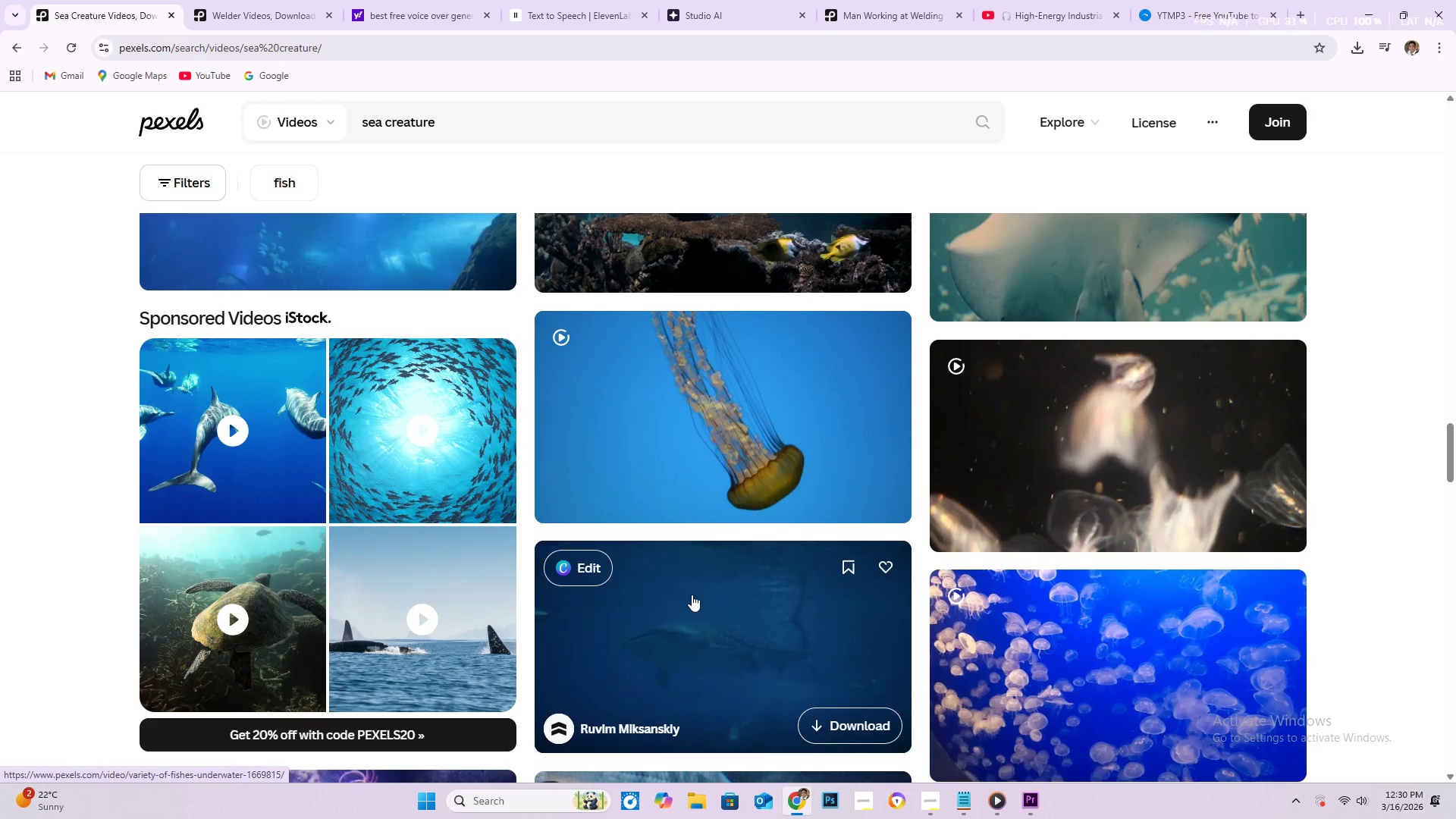 
scroll: coordinate [676, 604], scroll_direction: down, amount: 8.0
 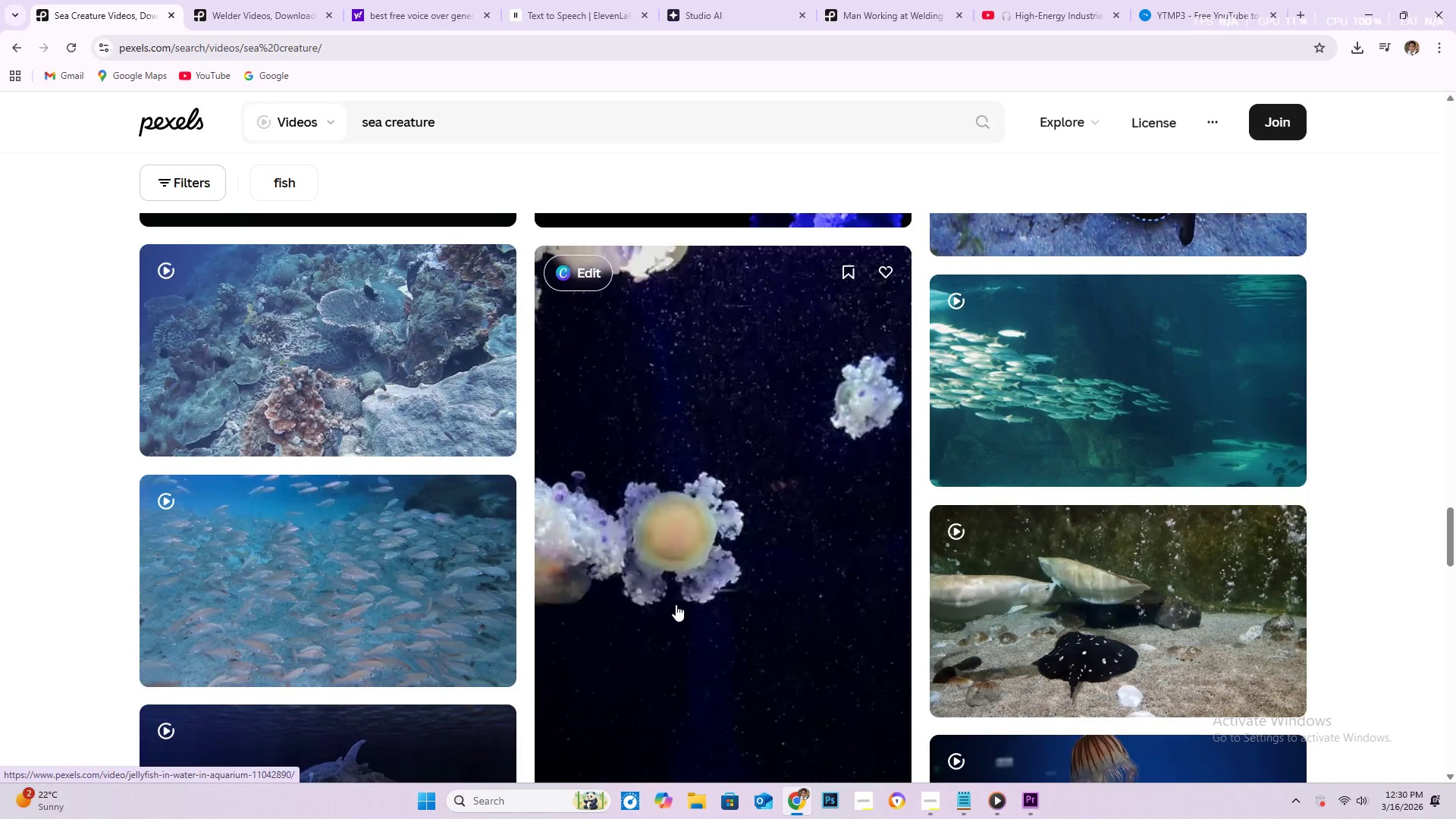 
scroll: coordinate [675, 604], scroll_direction: down, amount: 8.0
 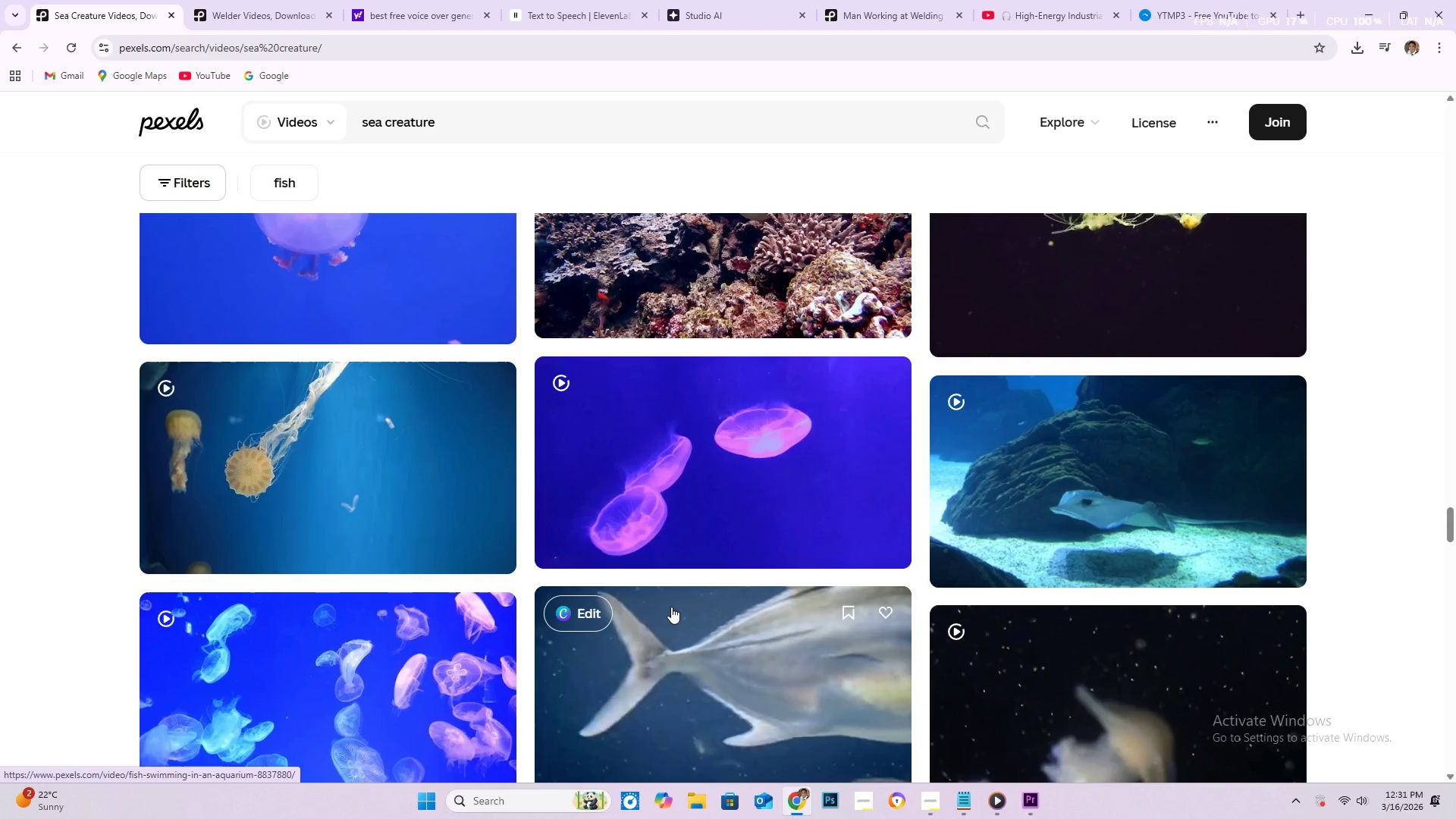 
wait(14.16)
 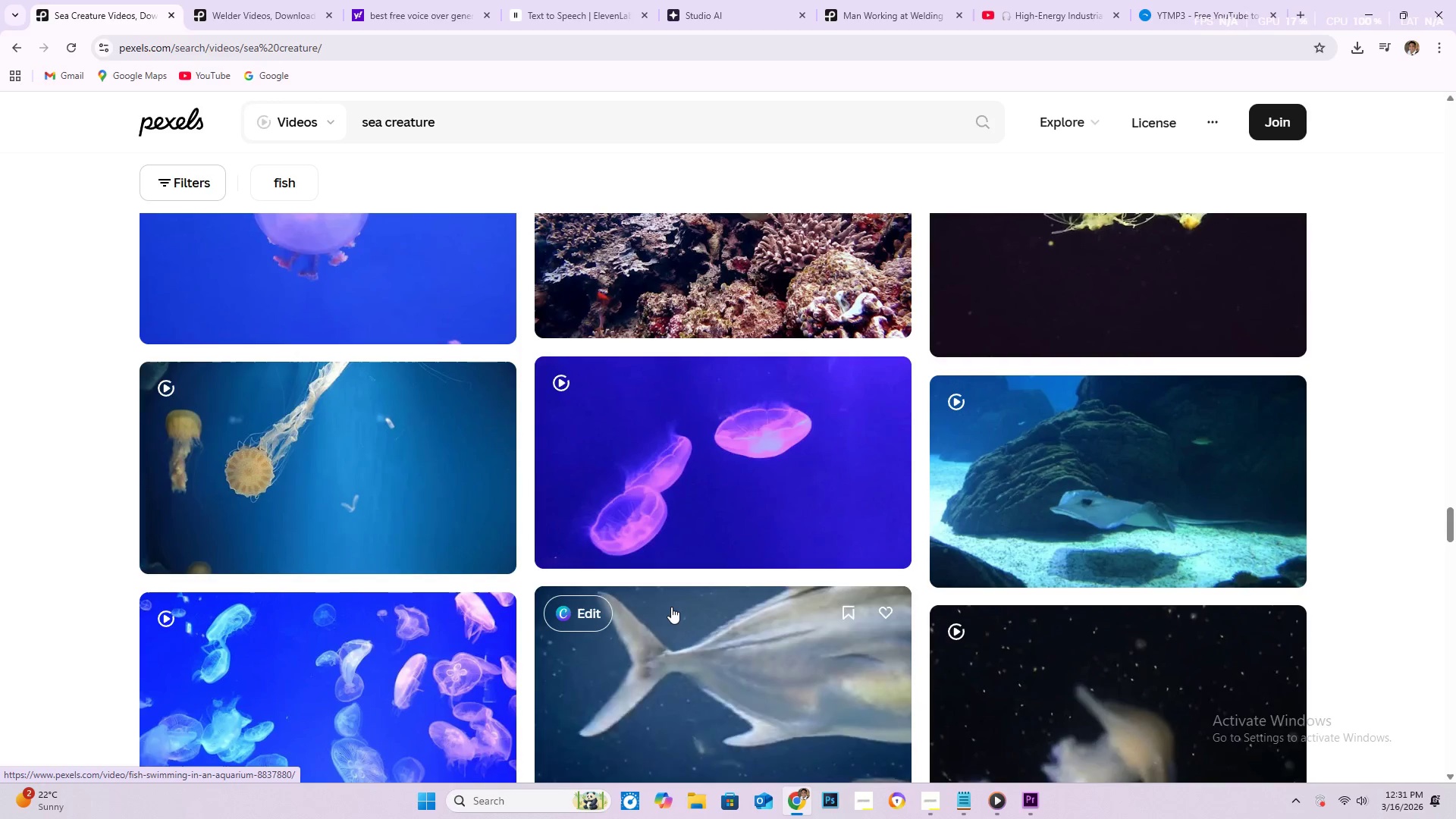 
scroll: coordinate [627, 514], scroll_direction: down, amount: 27.0
 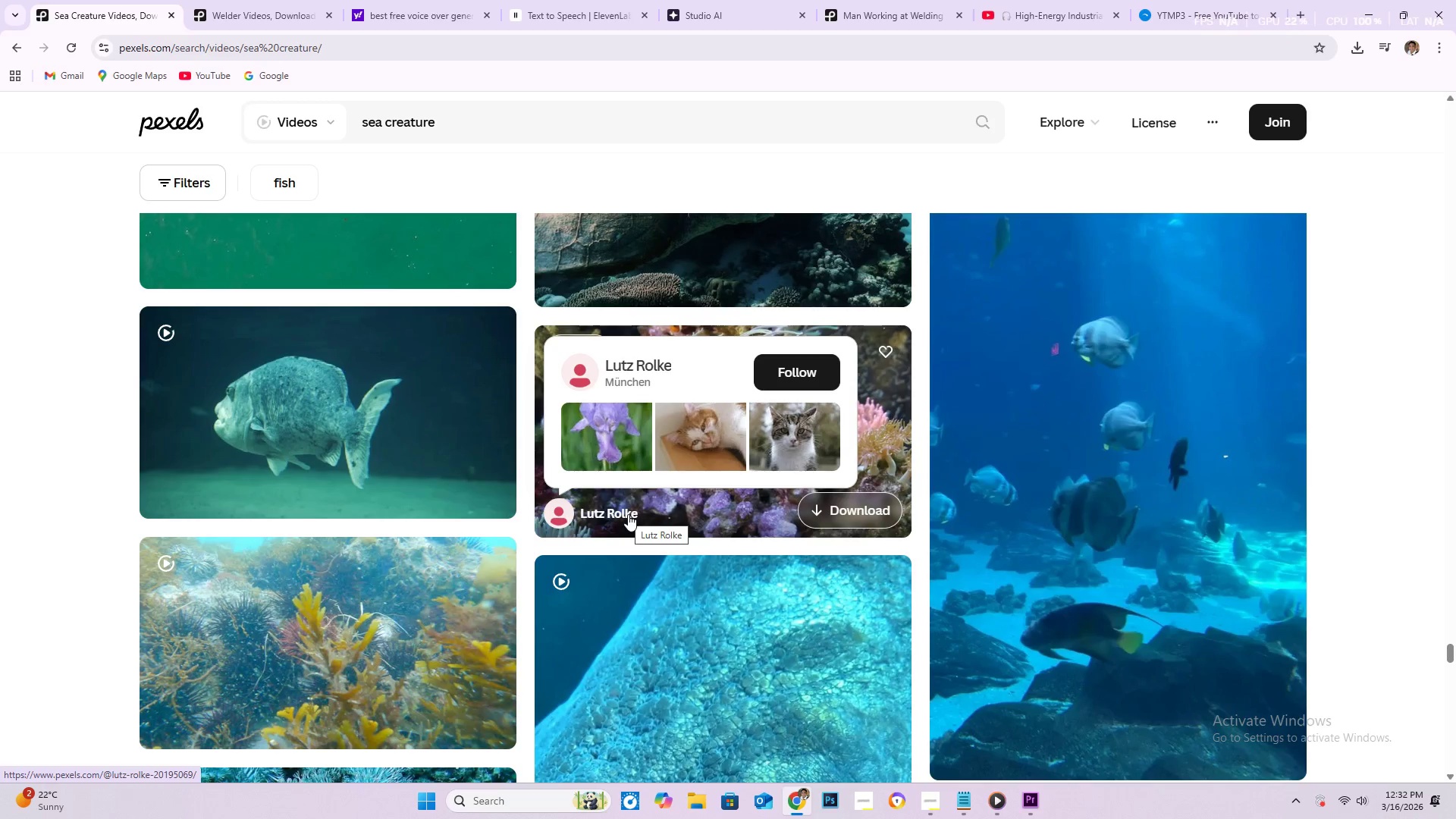 
wait(41.44)
 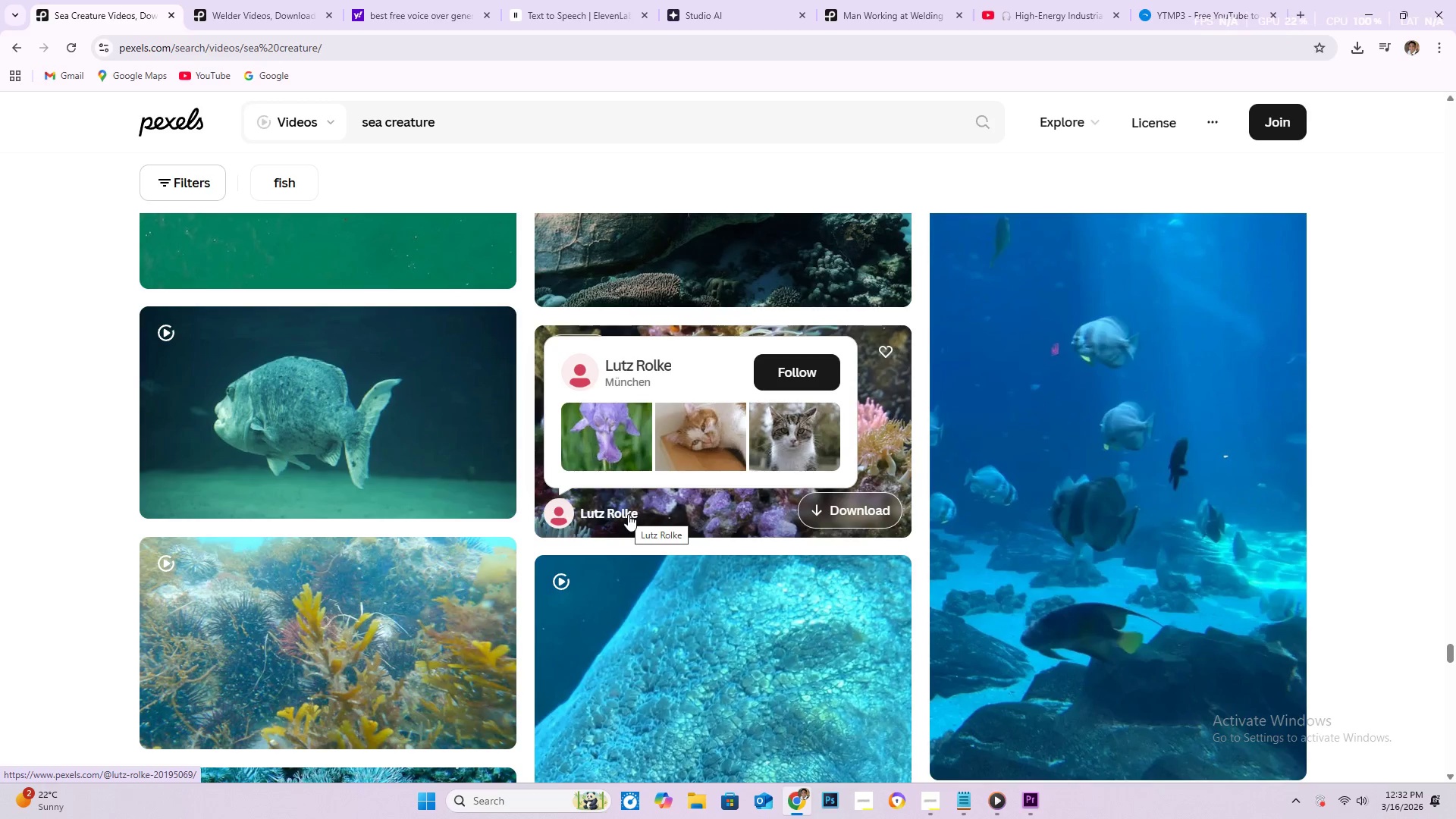 
scroll: coordinate [613, 504], scroll_direction: down, amount: 39.0
 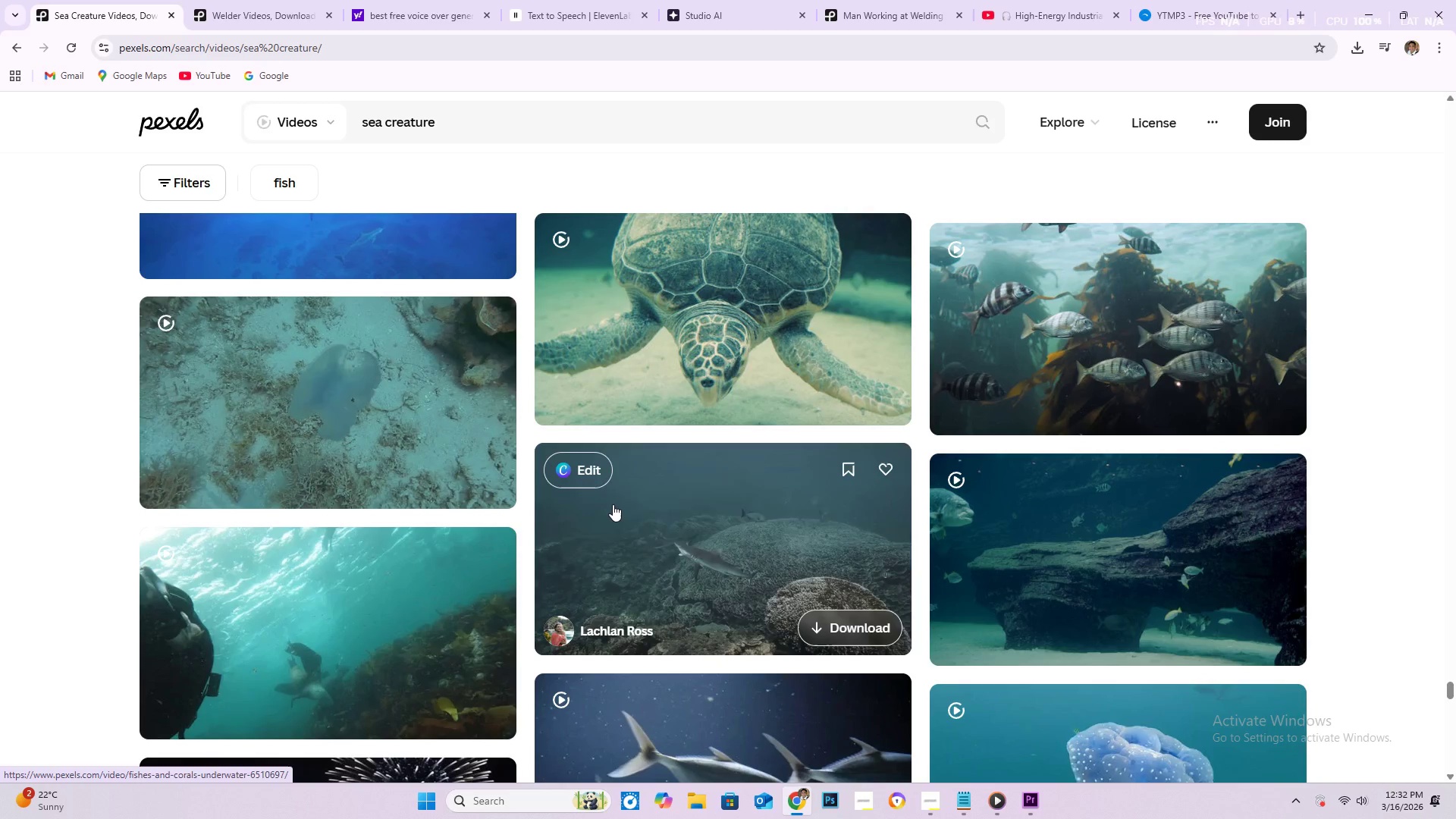 
scroll: coordinate [613, 507], scroll_direction: down, amount: 8.0